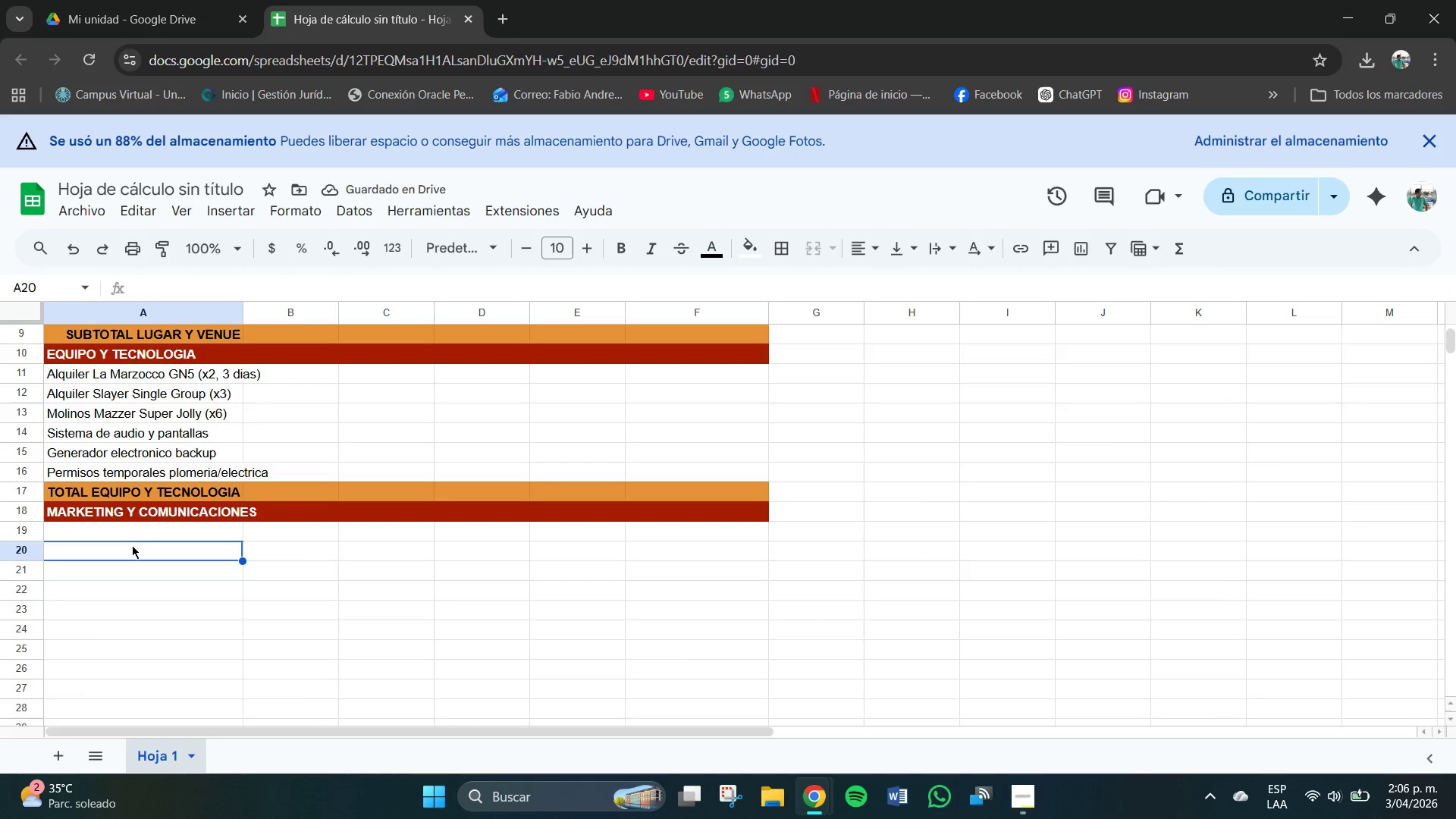 
double_click([142, 529])
 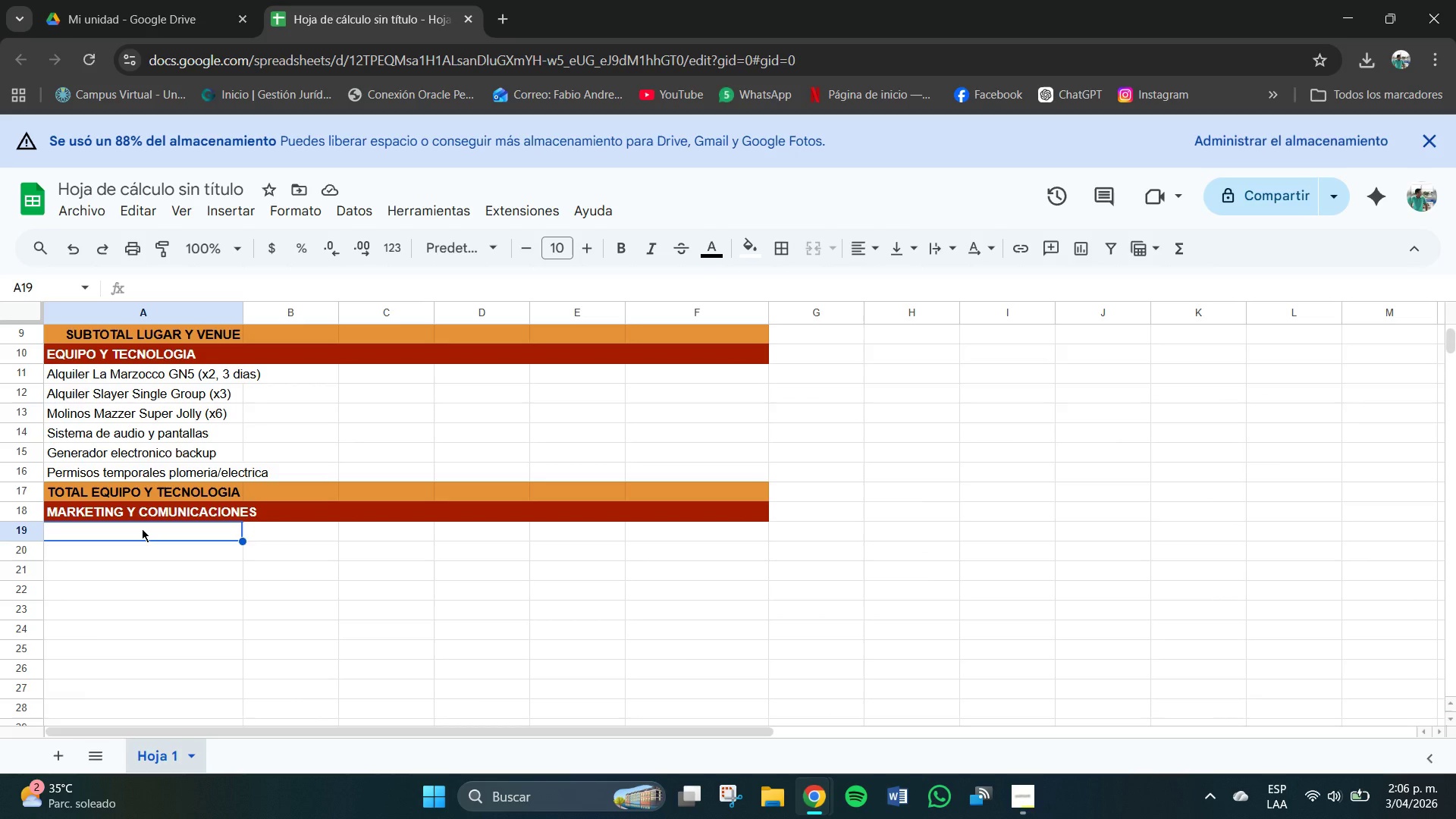 
left_click([141, 529])
 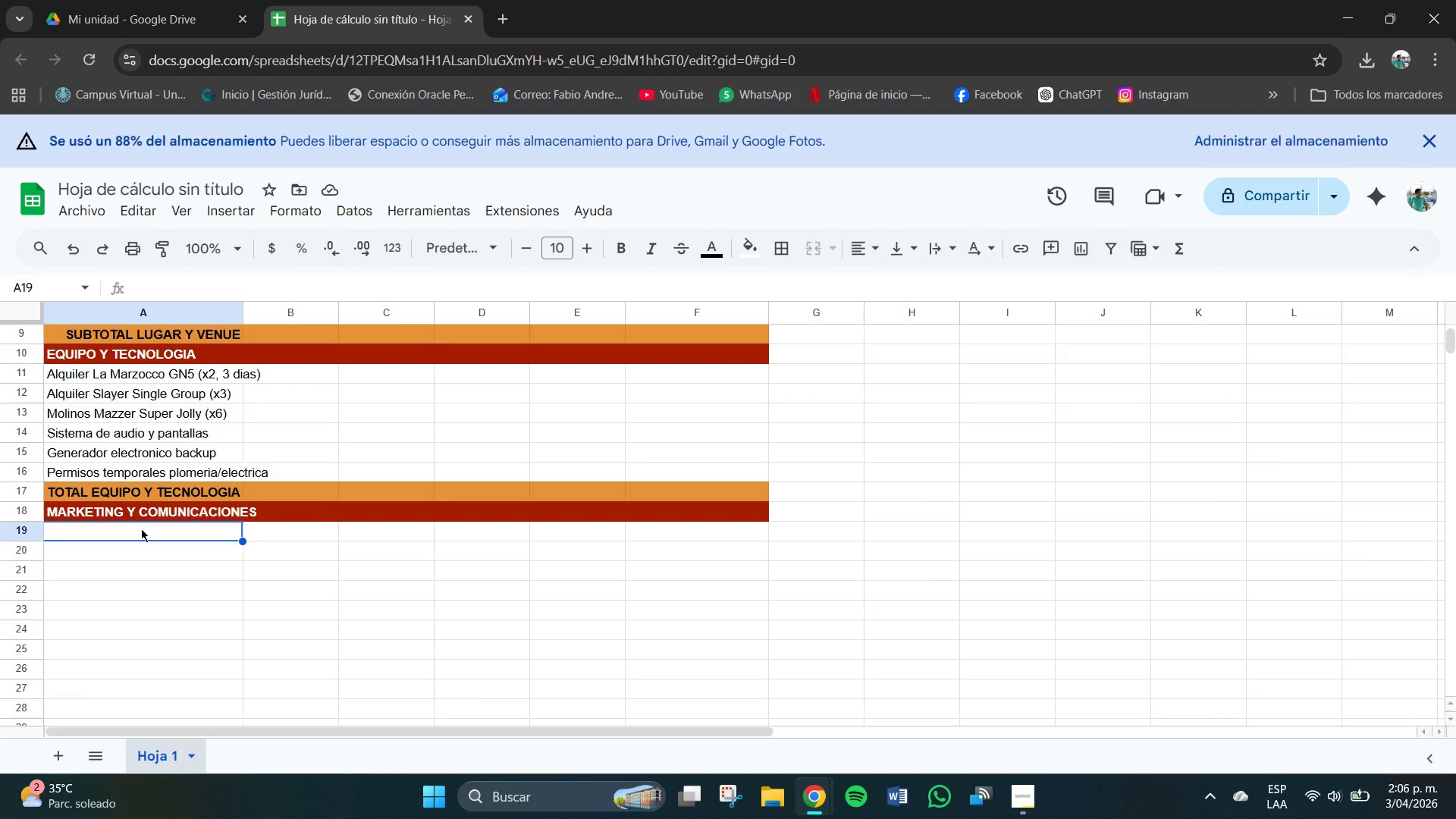 
type(Dise`o grafioc)
key(Backspace)
key(Backspace)
type(co)
 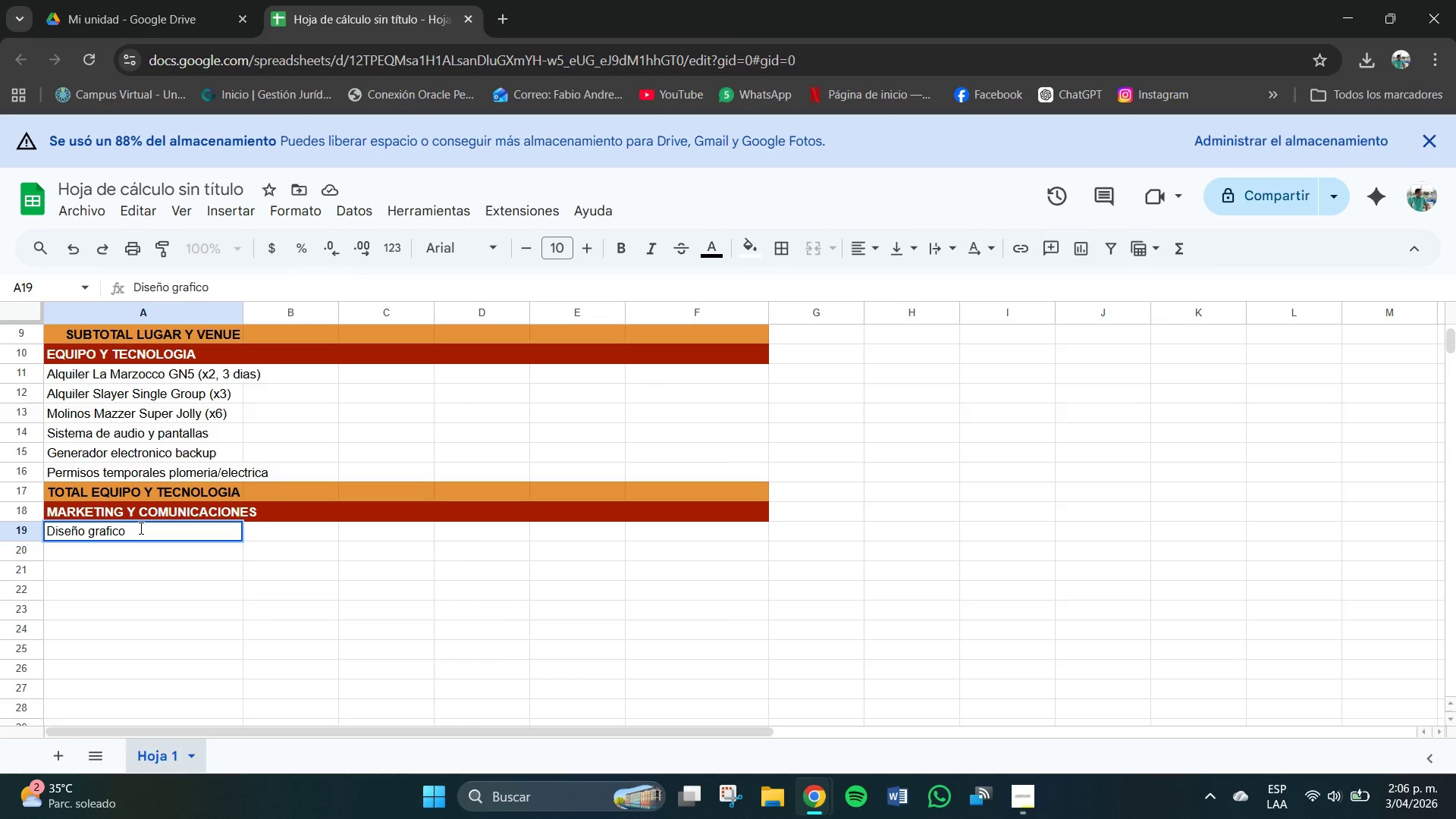 
type( y branding)
 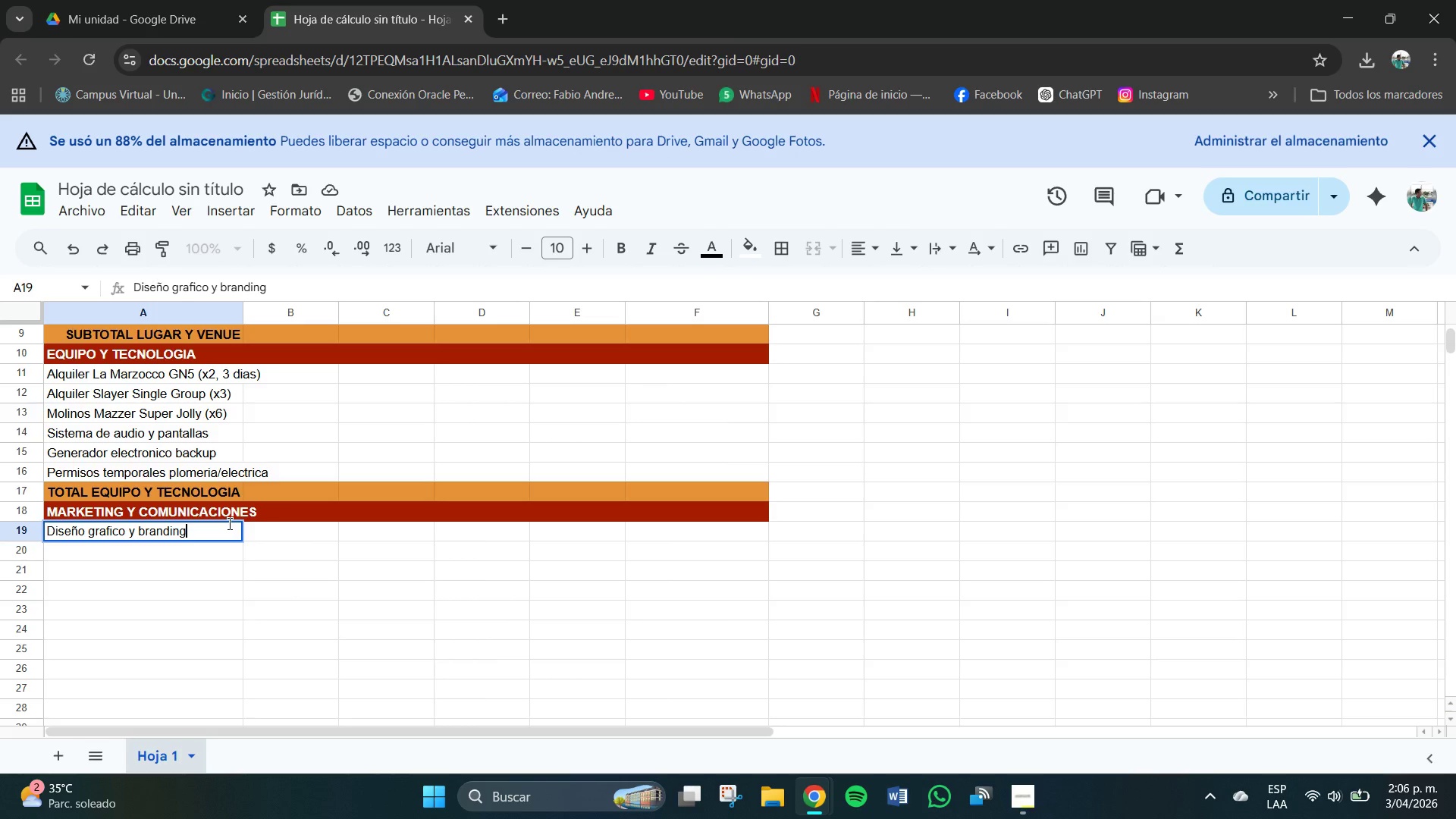 
type( eventp)
key(Backspace)
type(o)
 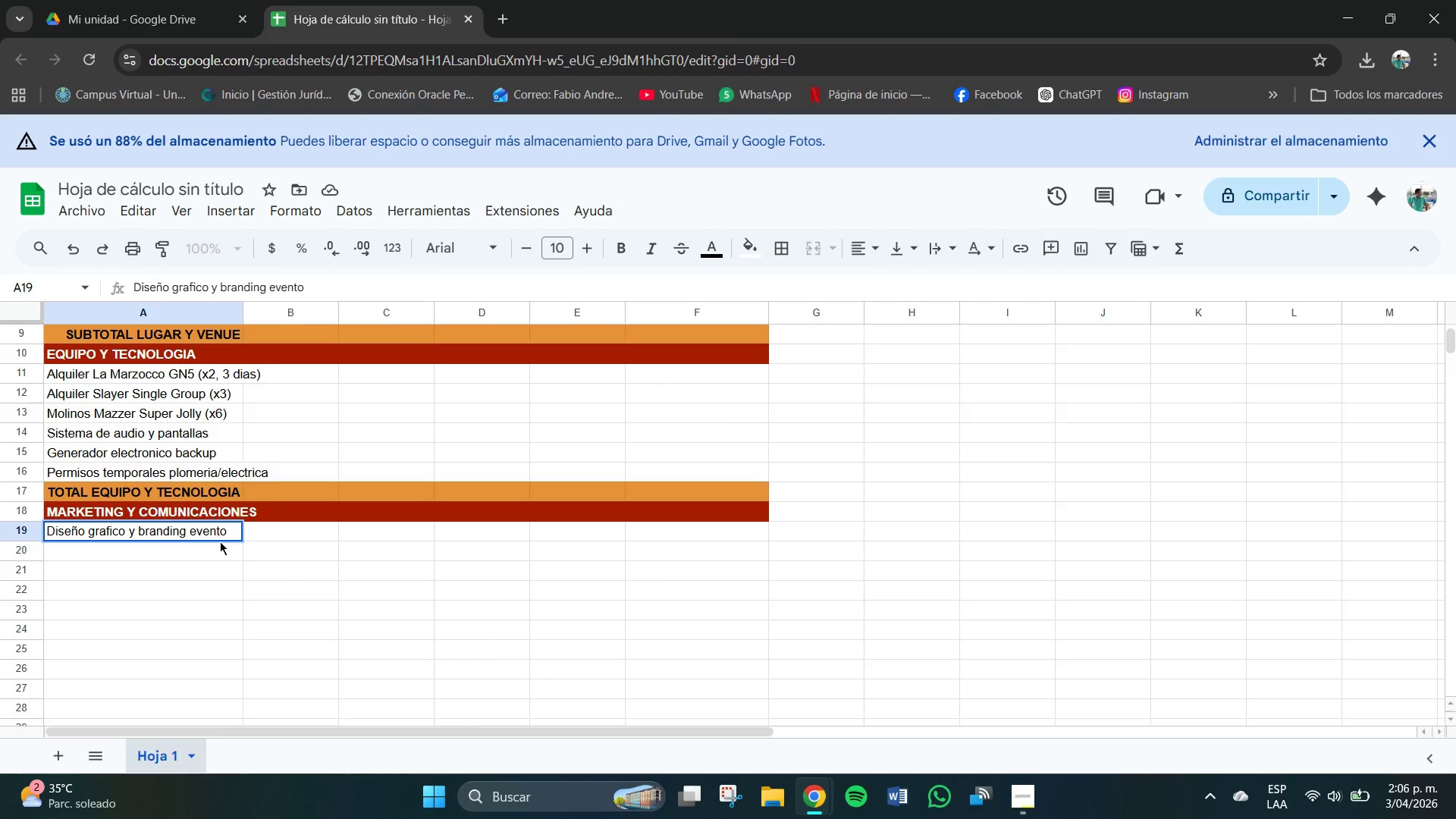 
left_click([175, 551])
 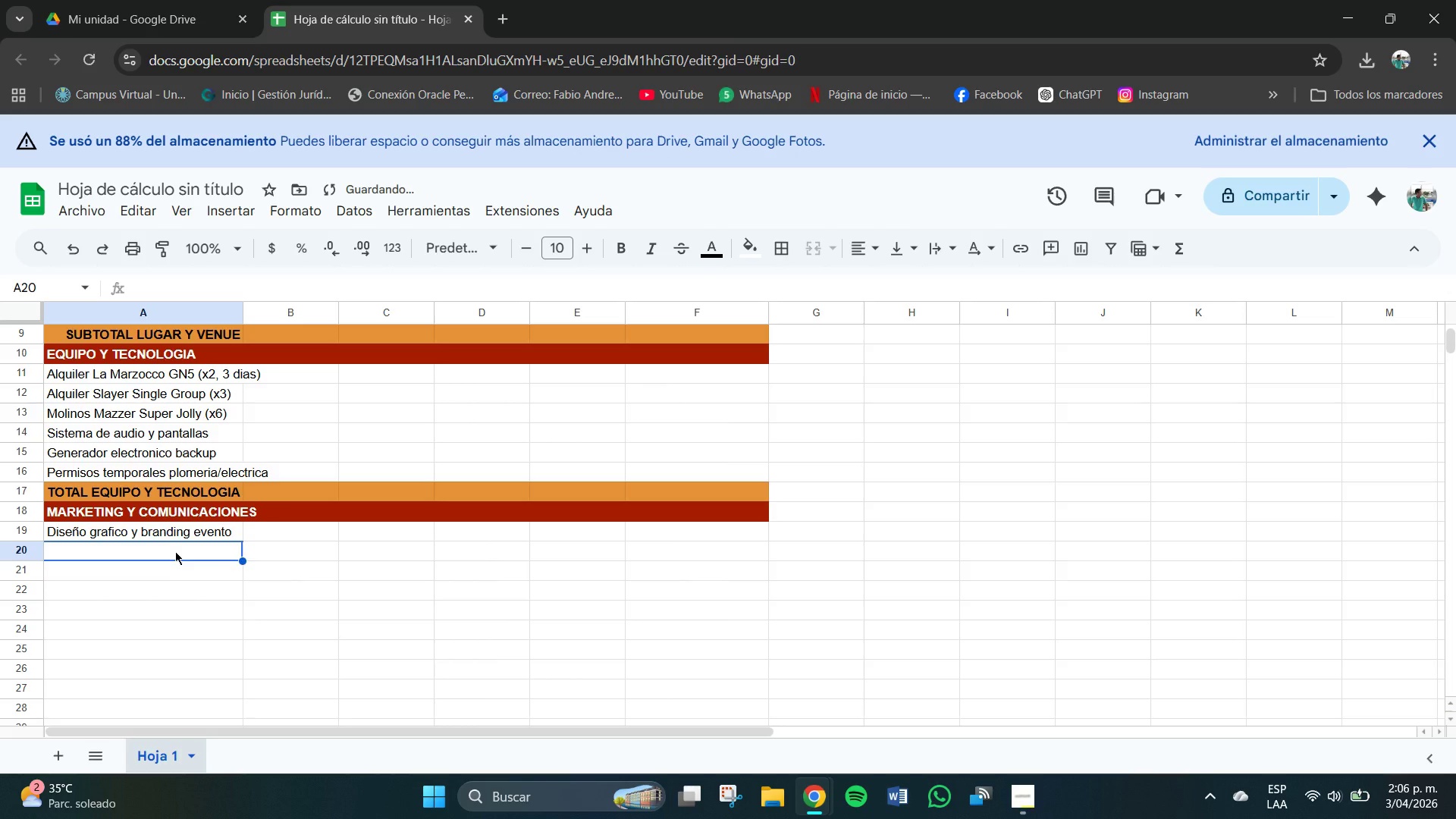 
type(Publicidad redeso soci)
key(Backspace)
key(Backspace)
key(Backspace)
key(Backspace)
key(Backspace)
key(Backspace)
type( sociales)